 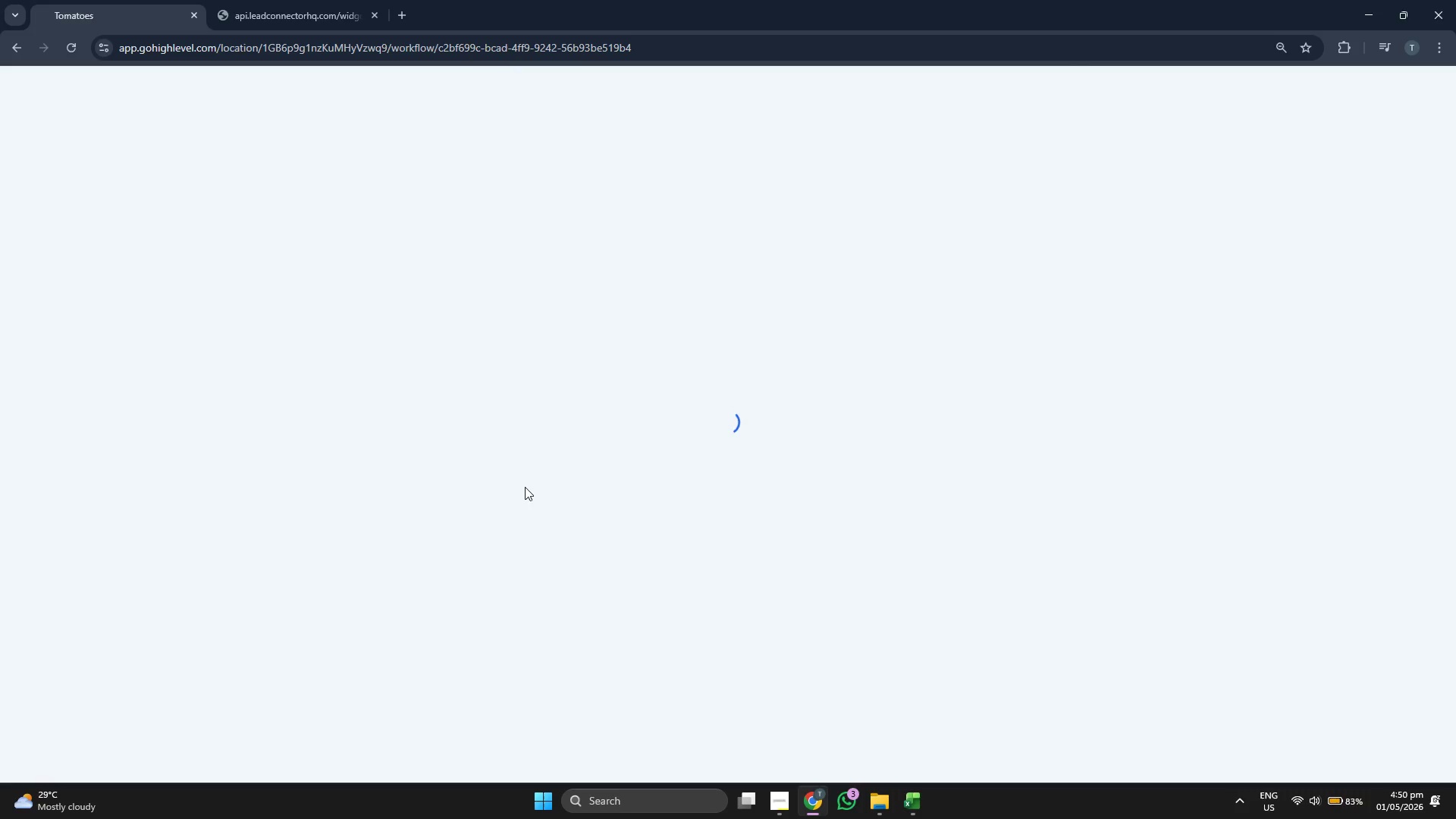 
left_click([66, 719])
 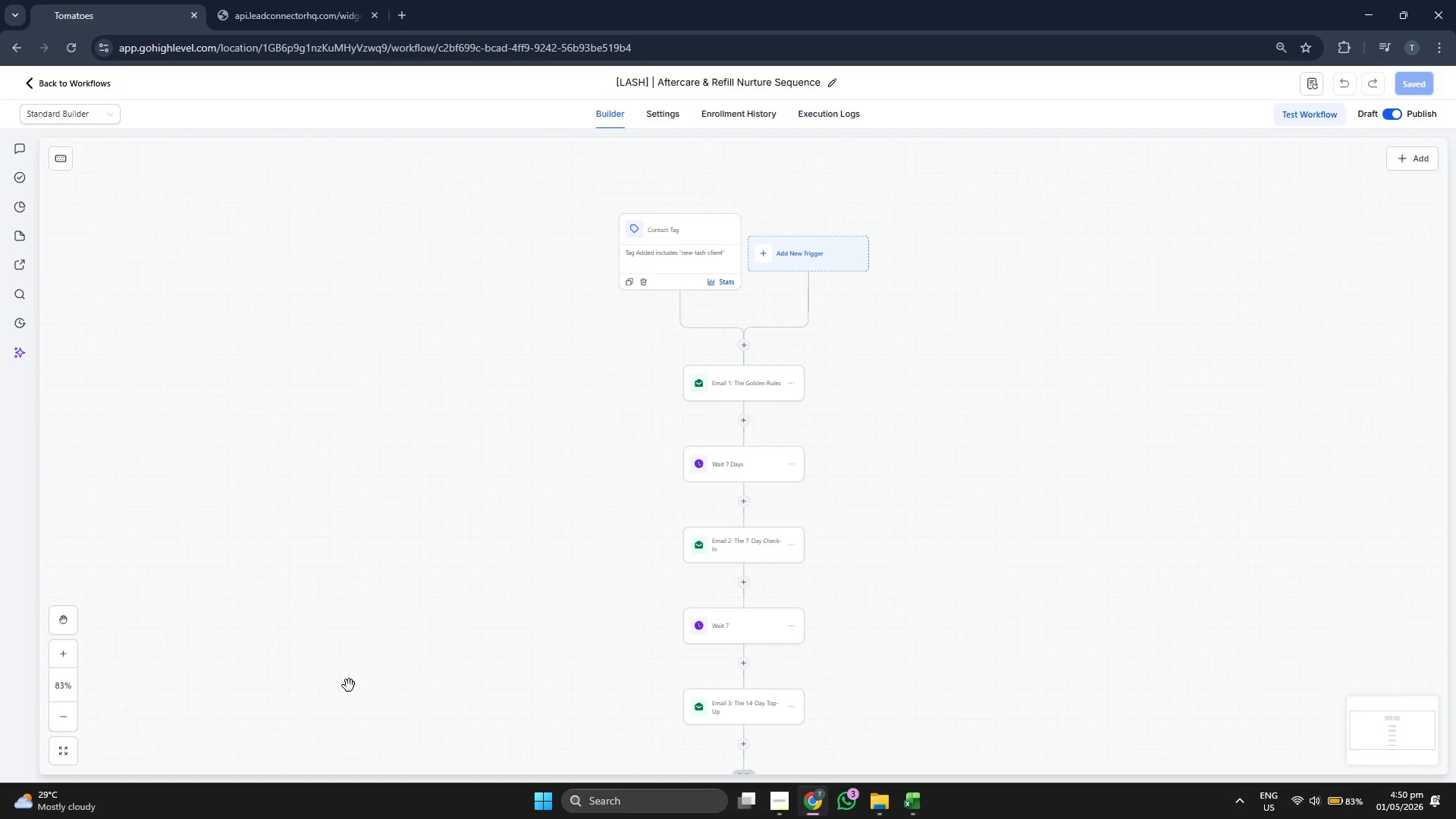 
left_click_drag(start_coordinate=[423, 690], to_coordinate=[422, 667])
 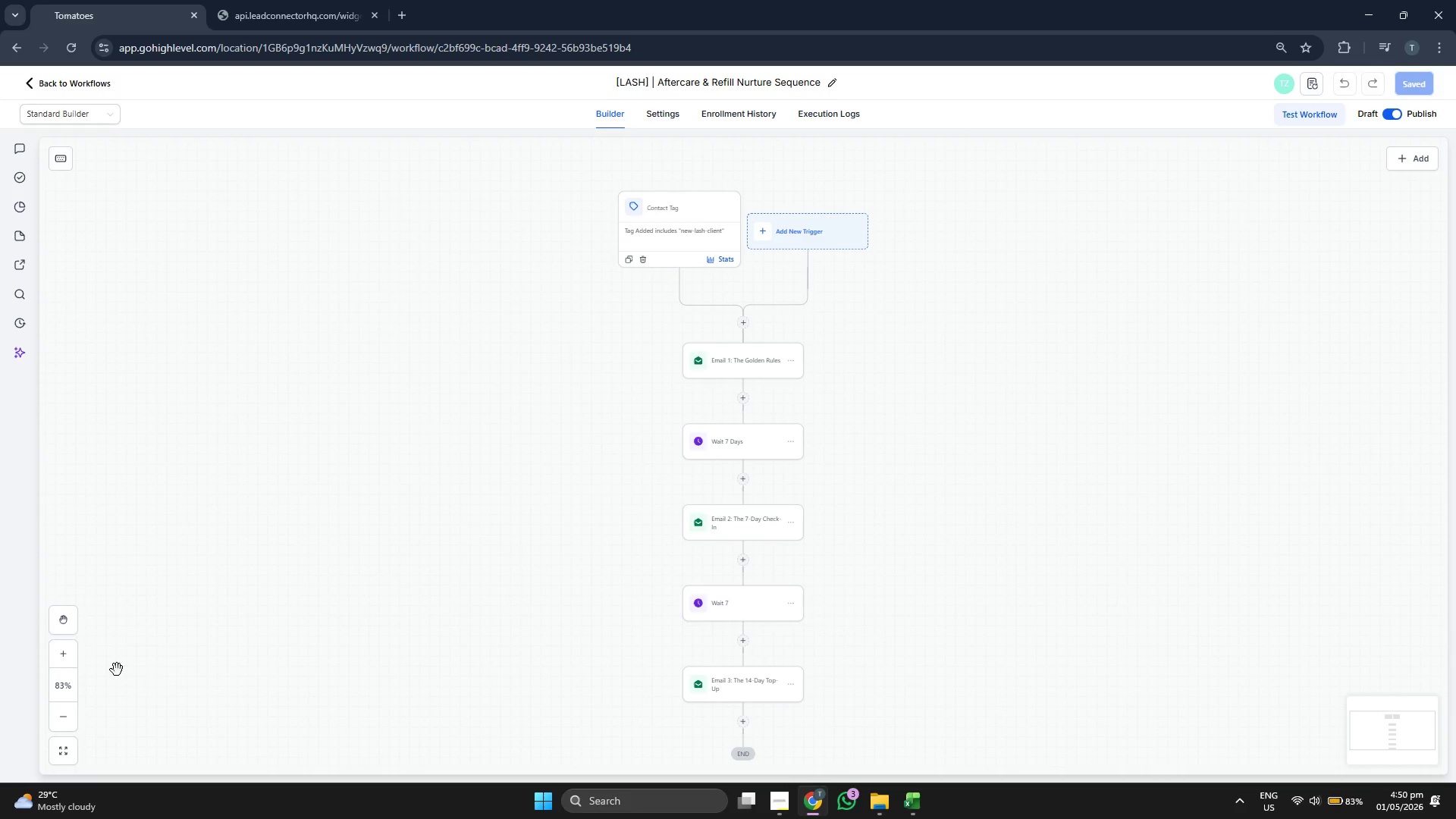 
left_click([58, 642])
 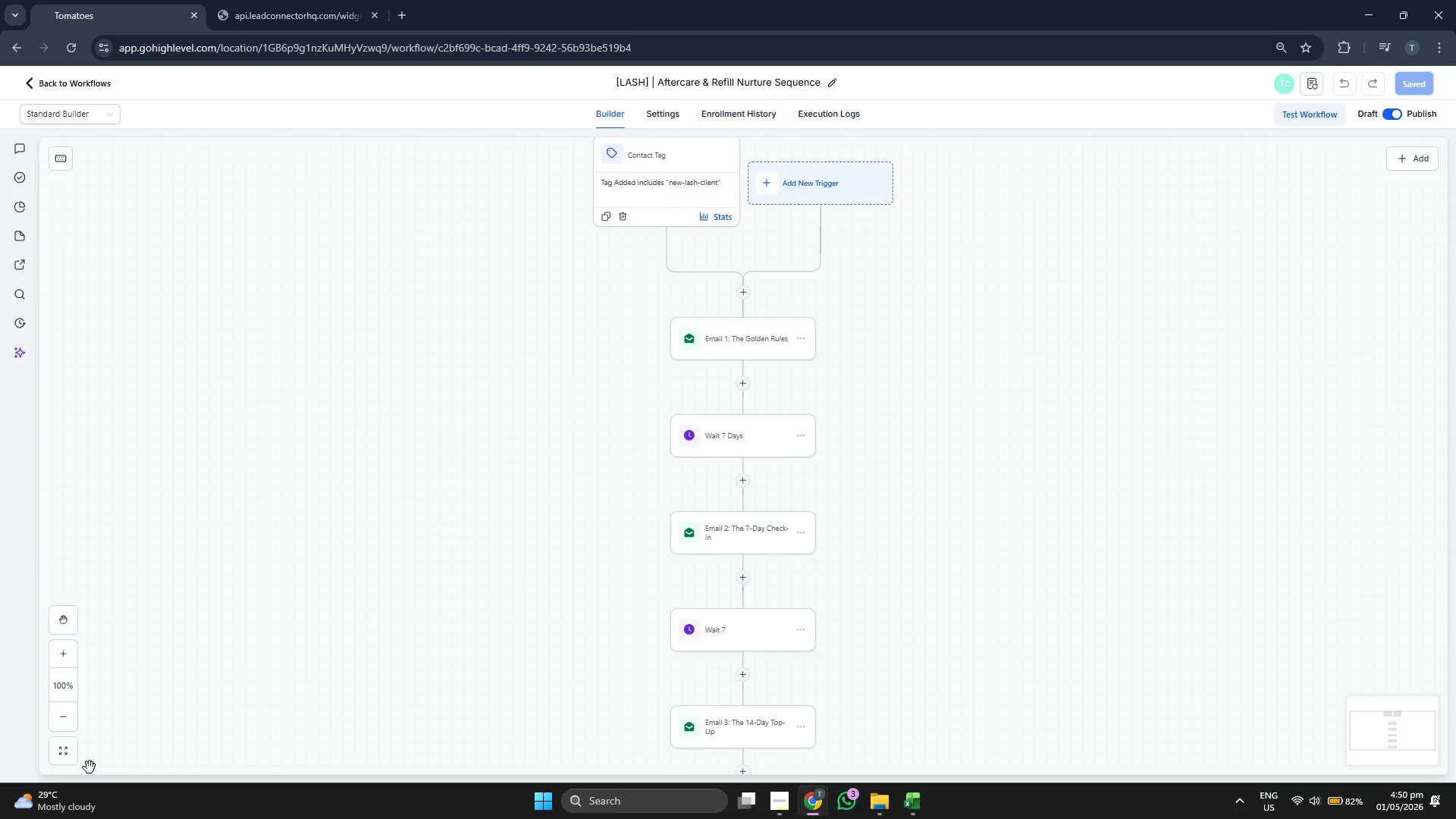 
left_click([55, 710])
 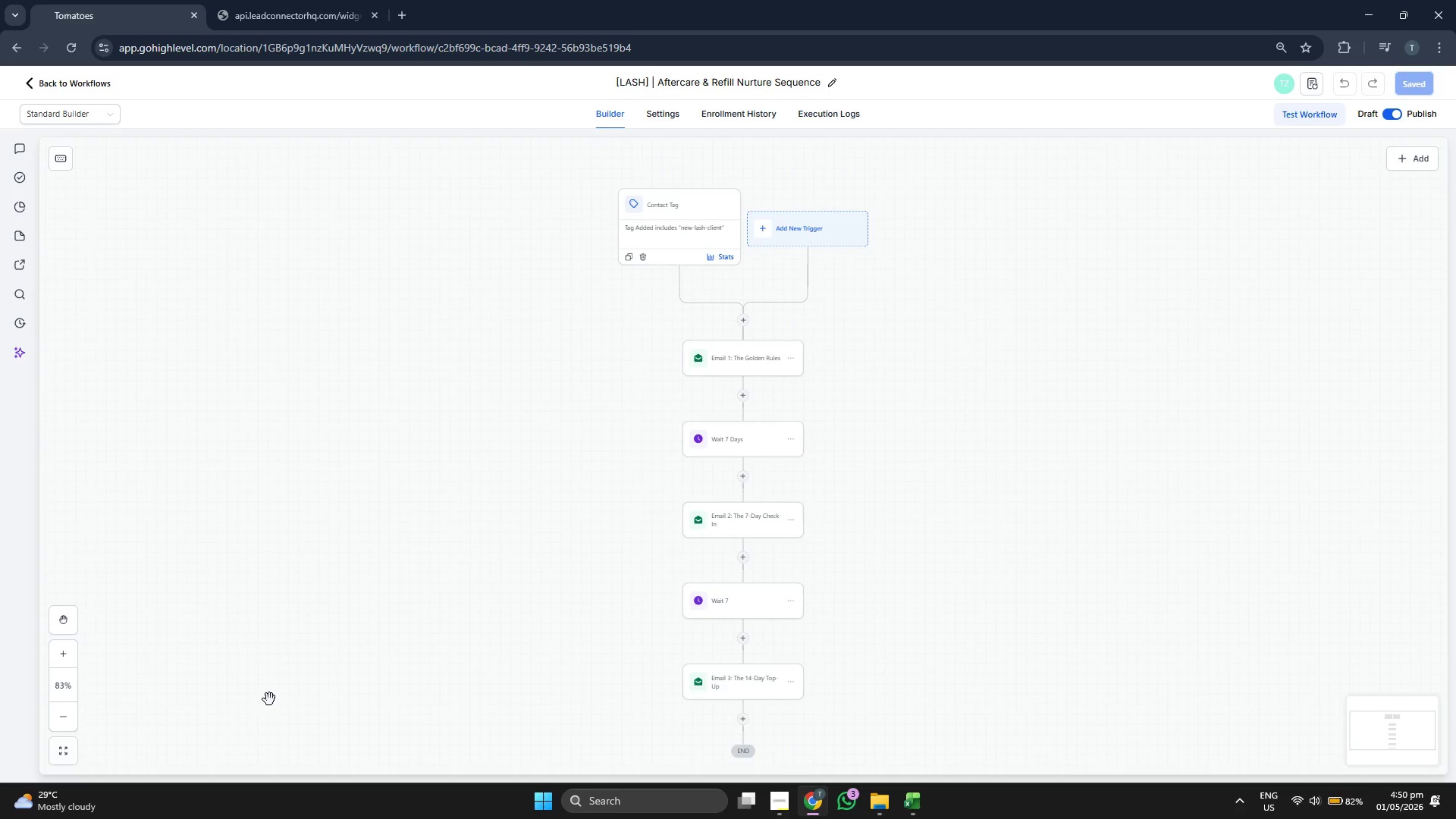 
left_click_drag(start_coordinate=[272, 698], to_coordinate=[274, 686])
 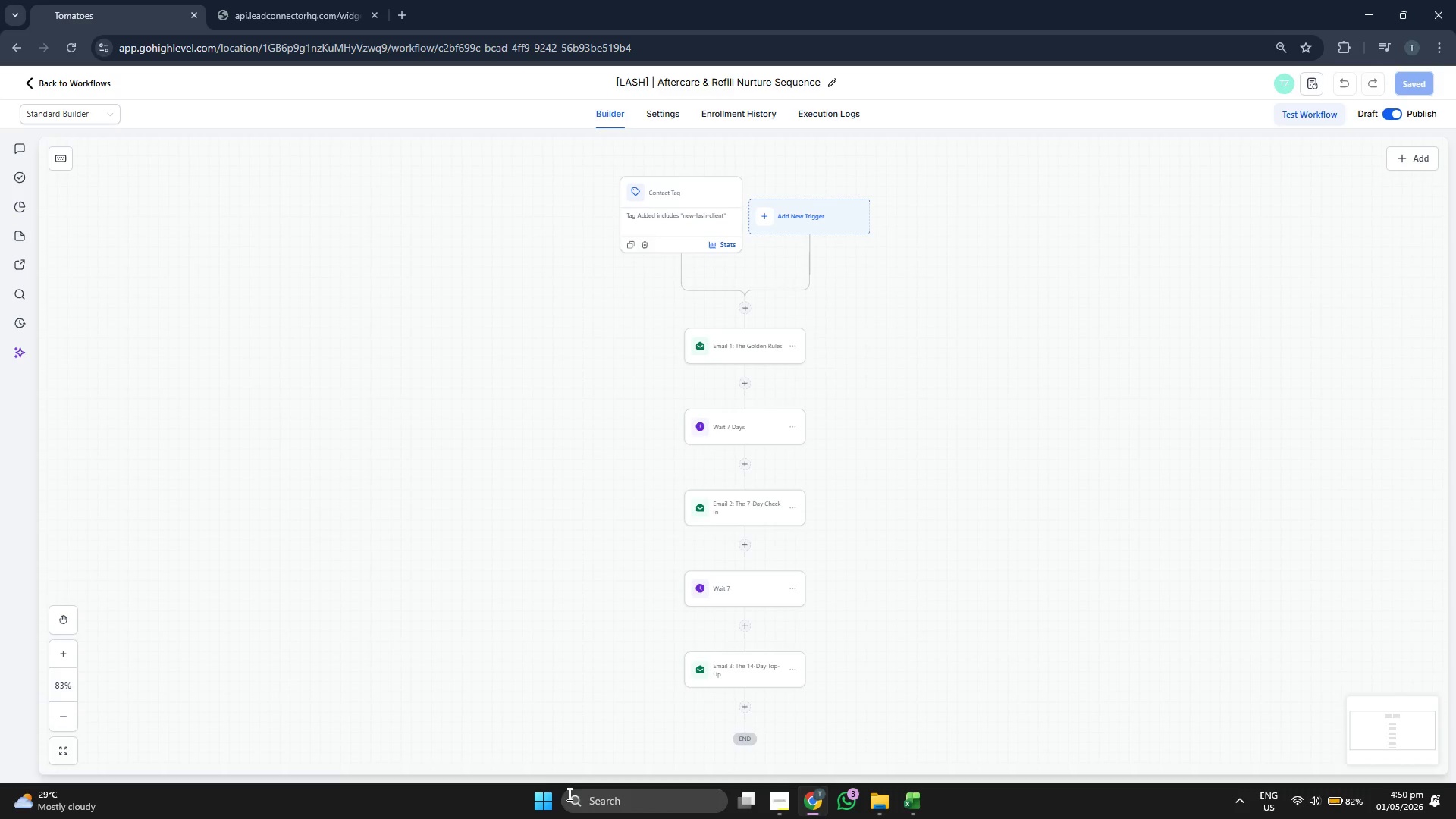 
left_click([540, 805])
 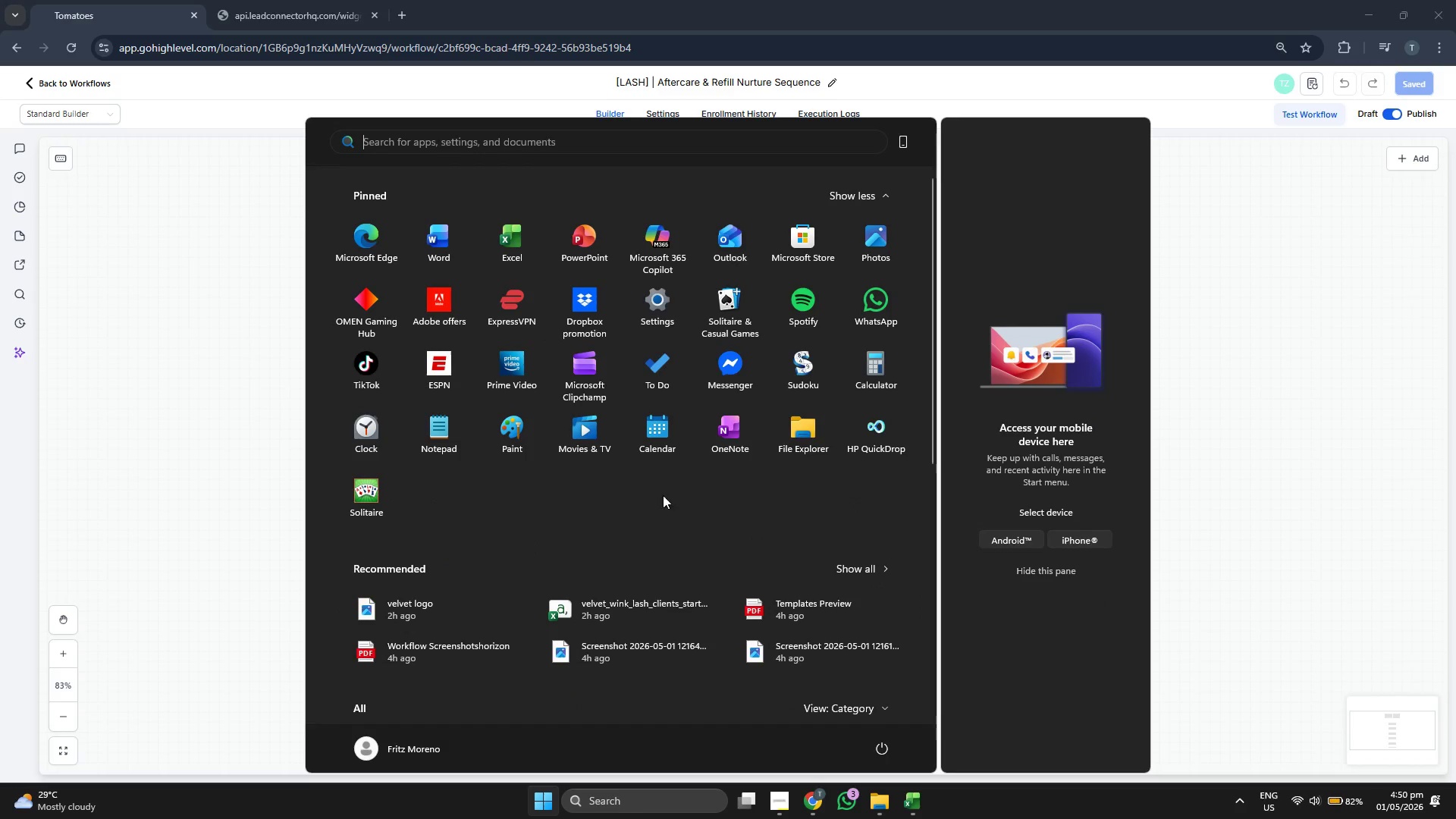 
scroll: coordinate [695, 486], scroll_direction: down, amount: 2.0
 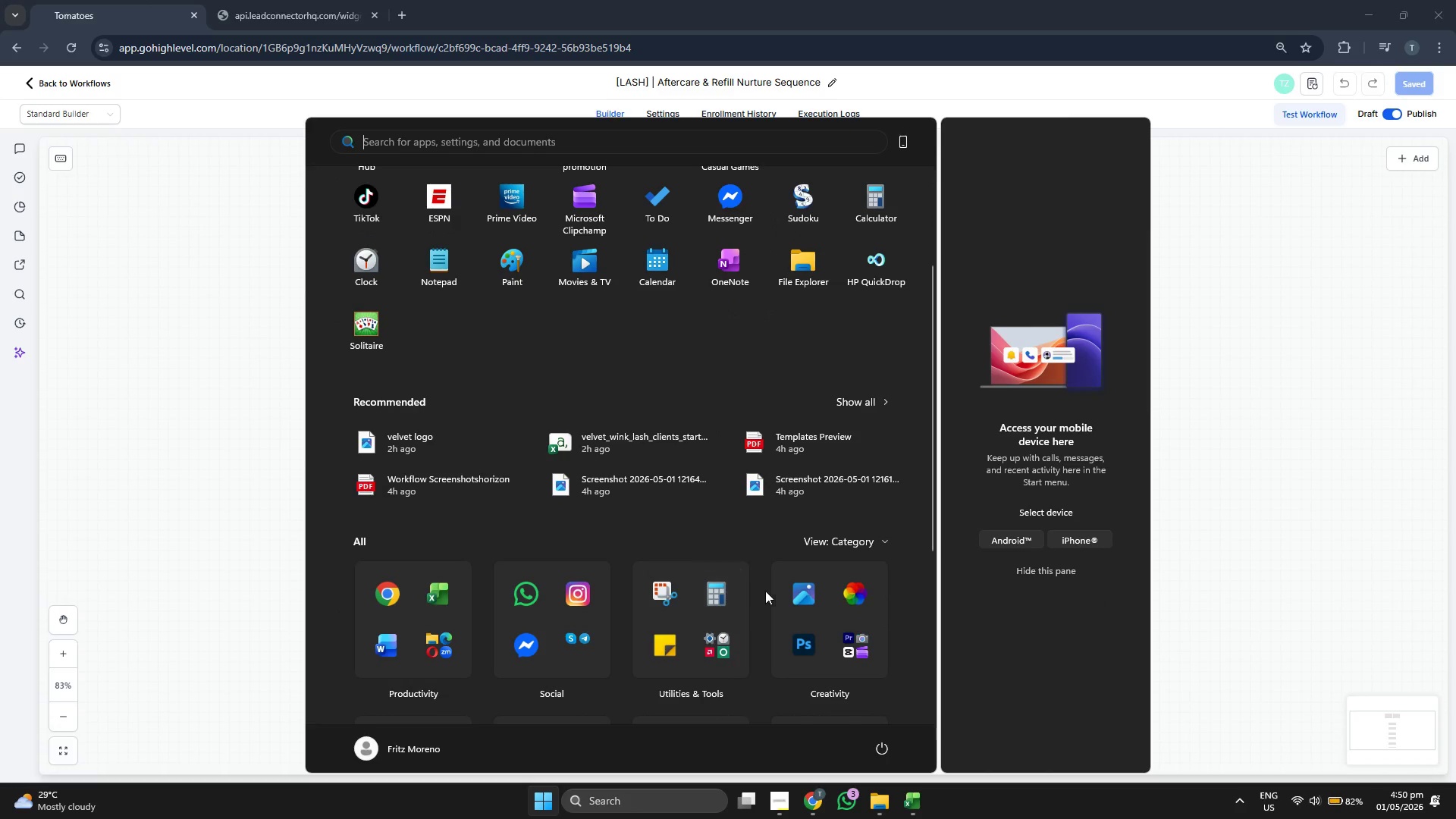 
left_click([659, 587])
 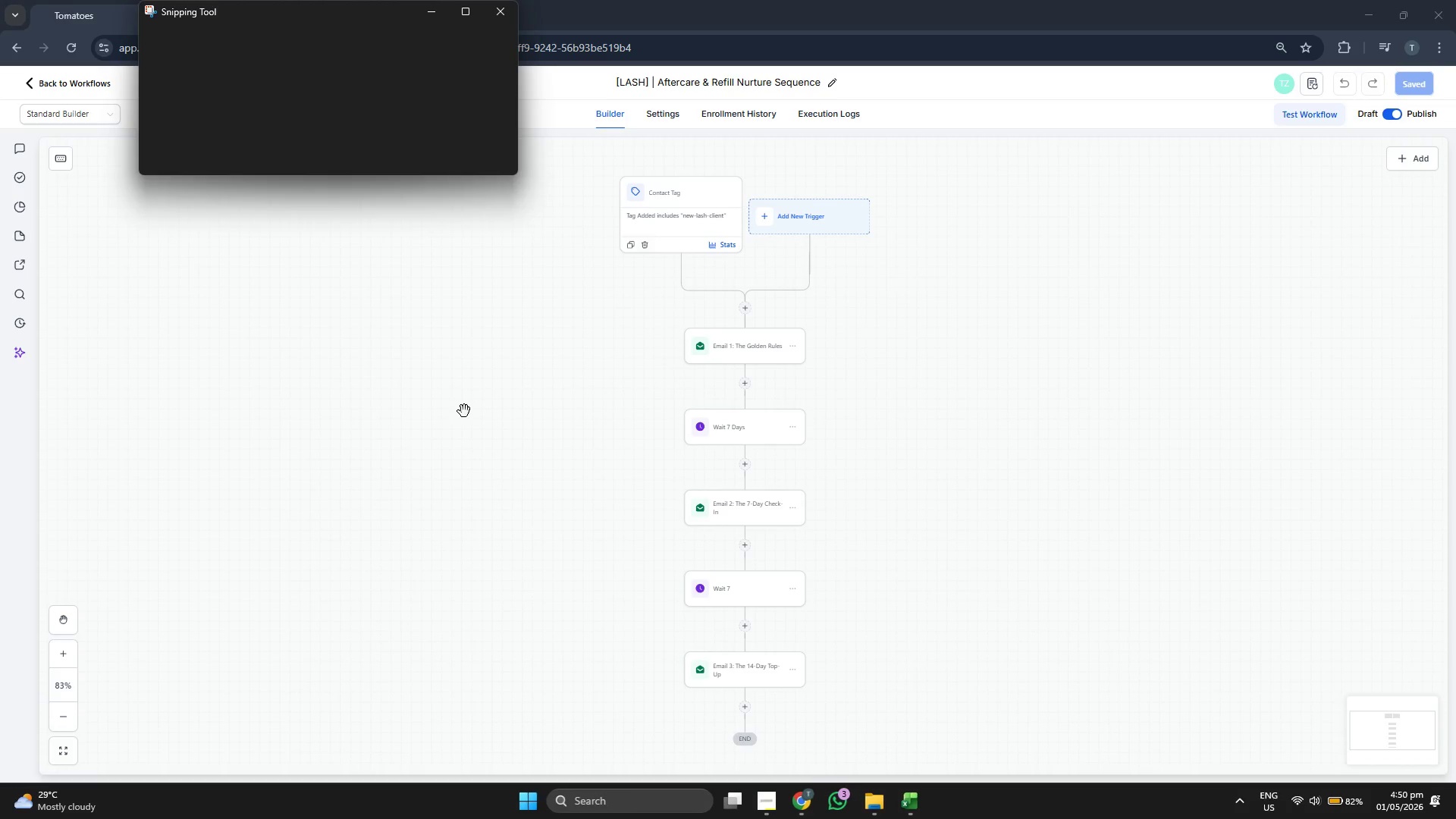 
left_click([184, 42])
 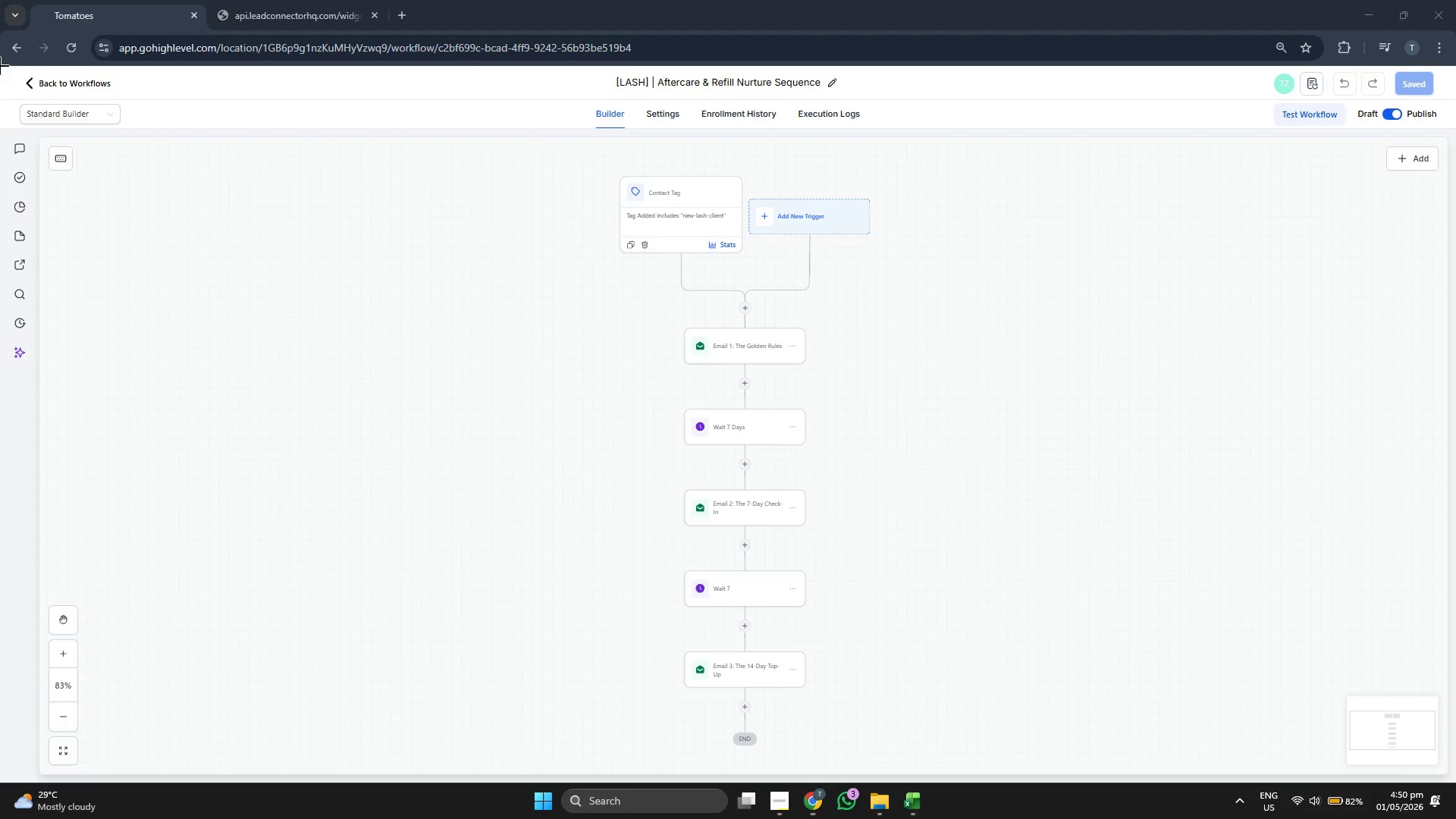 
left_click_drag(start_coordinate=[0, 66], to_coordinate=[1455, 783])
 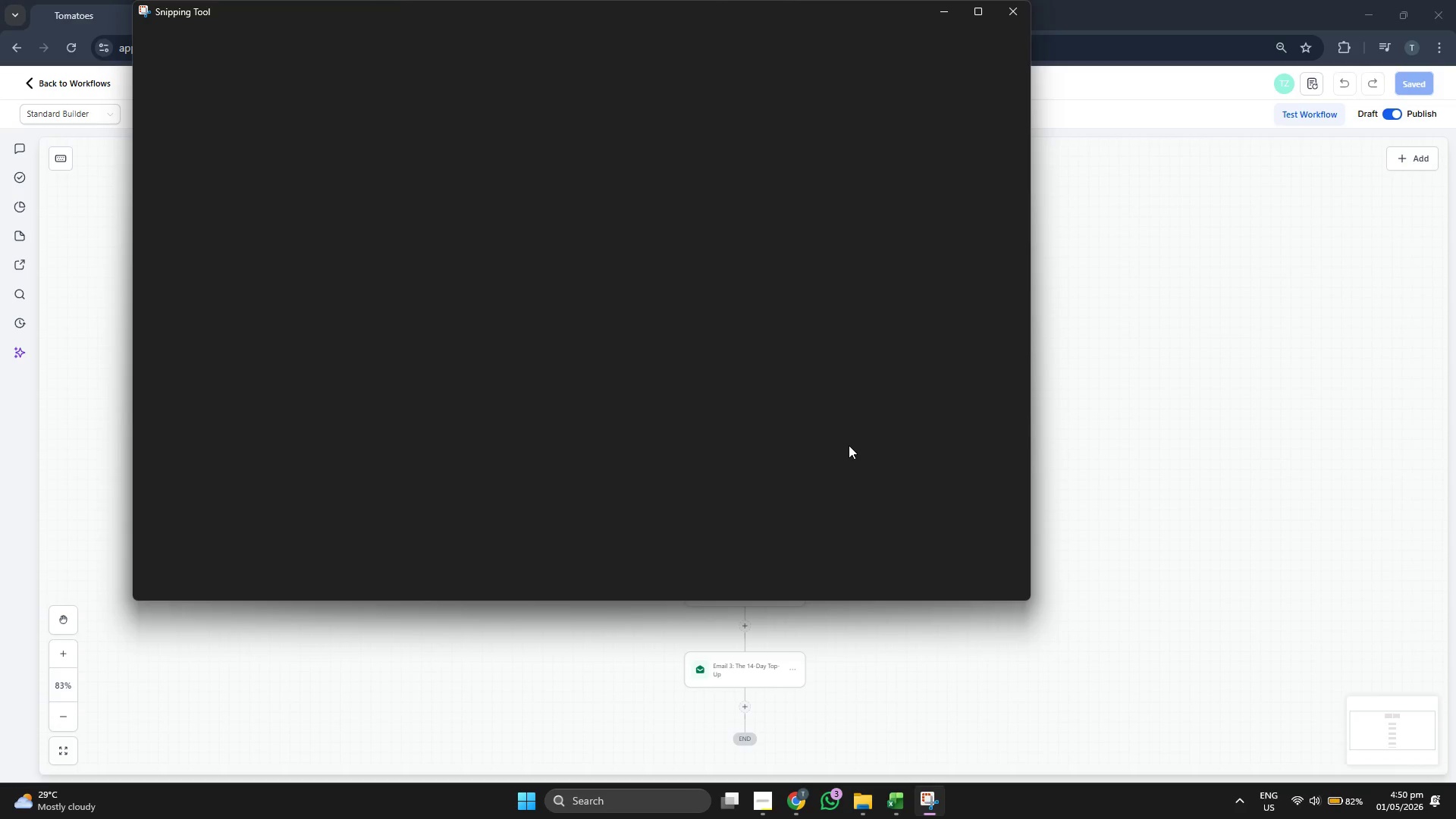 
left_click_drag(start_coordinate=[704, 22], to_coordinate=[860, 130])
 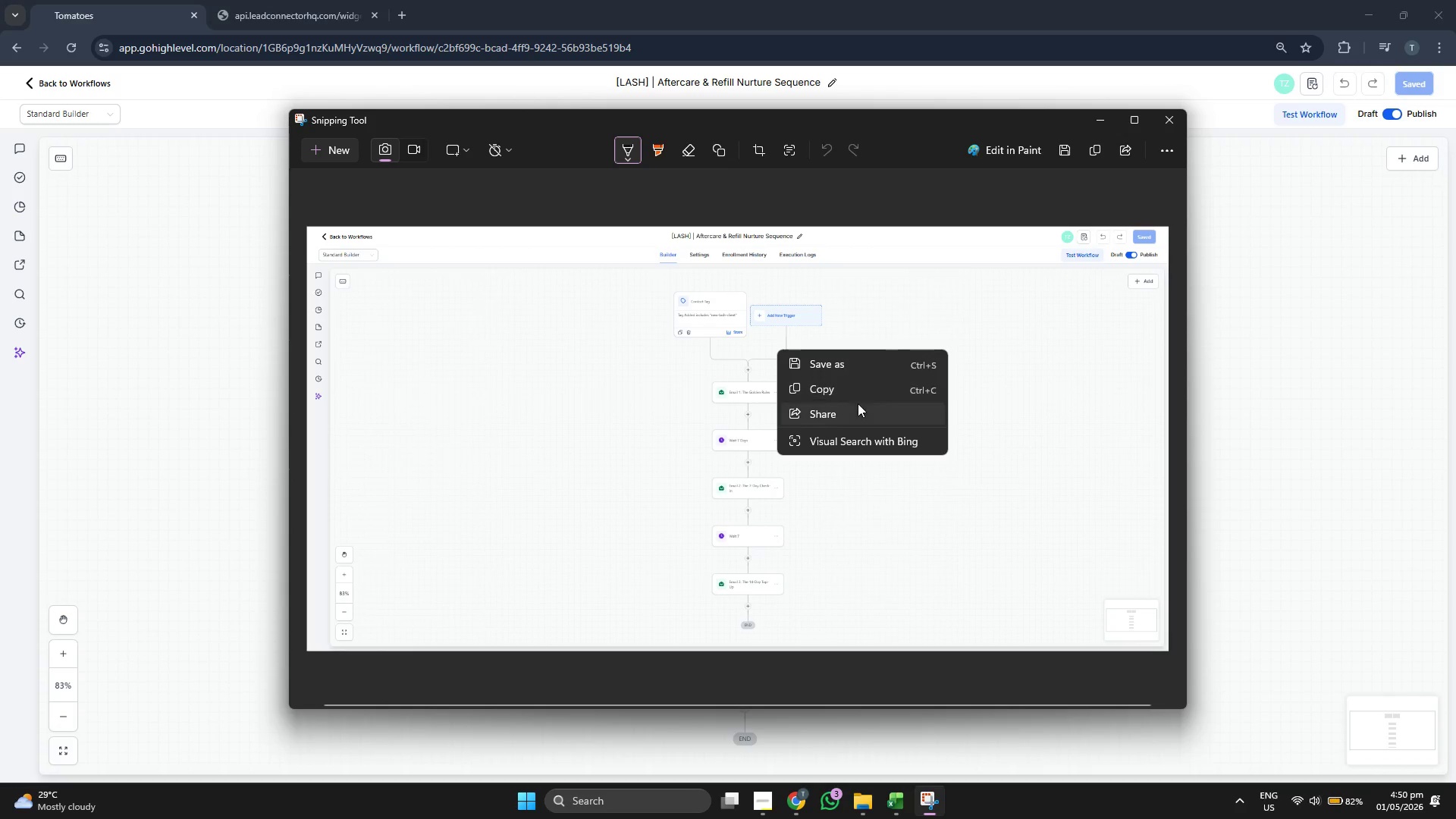 
left_click([855, 363])
 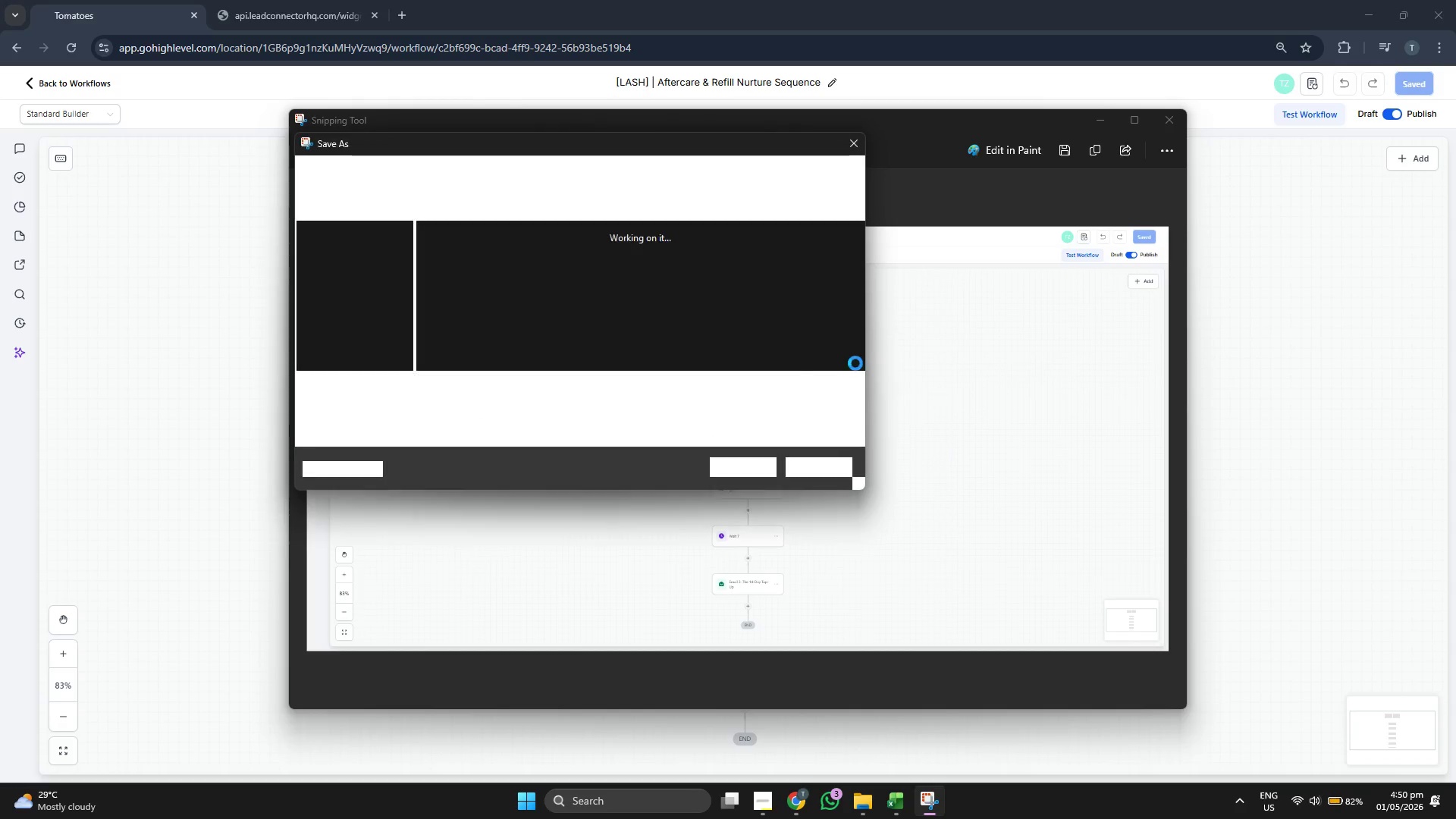 
left_click([552, 387])
 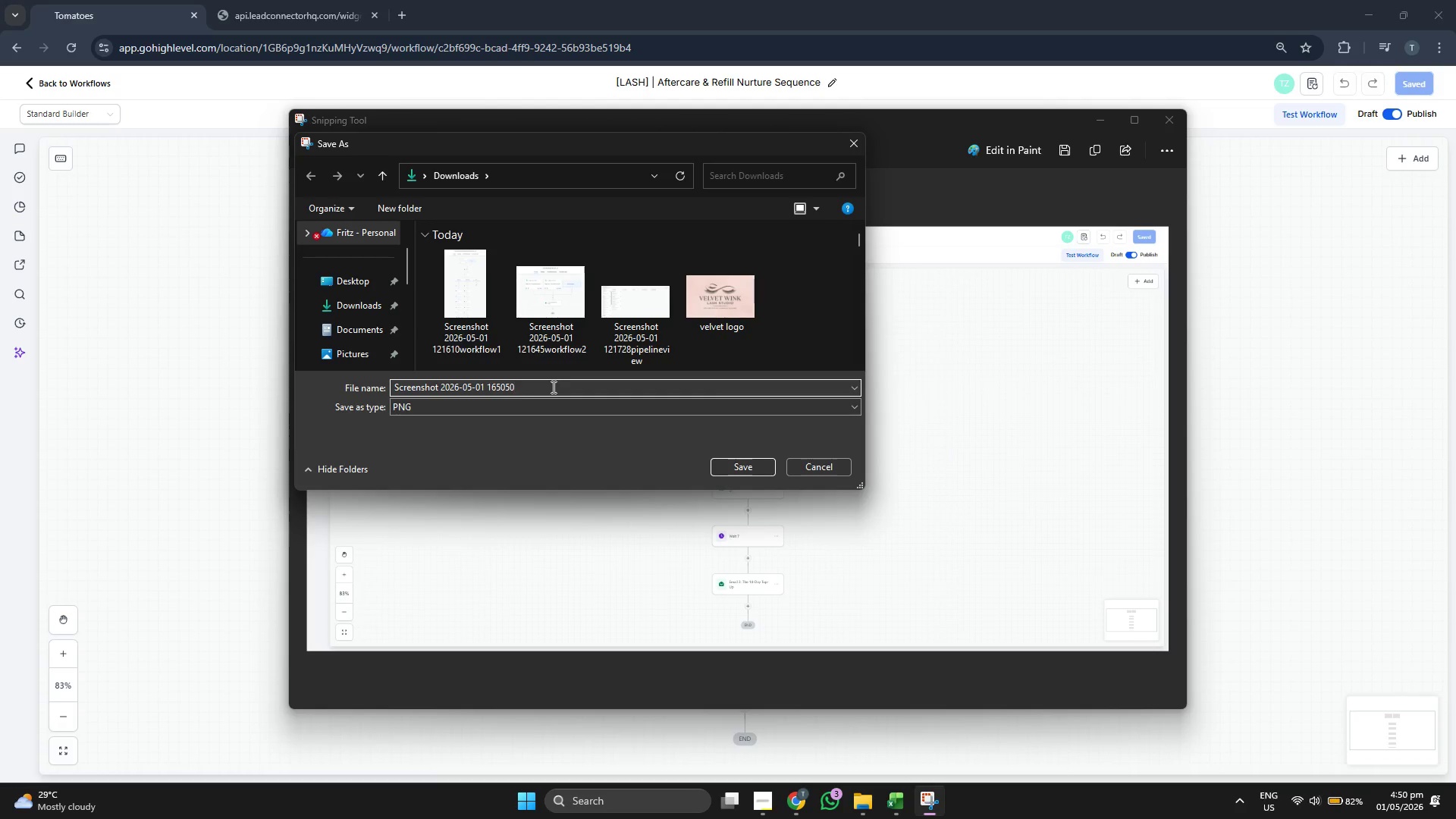 
type(worfk)
key(Backspace)
type(k)
key(Backspace)
key(Backspace)
type(kflowoverviewvet)
key(Backspace)
type(lvet)
 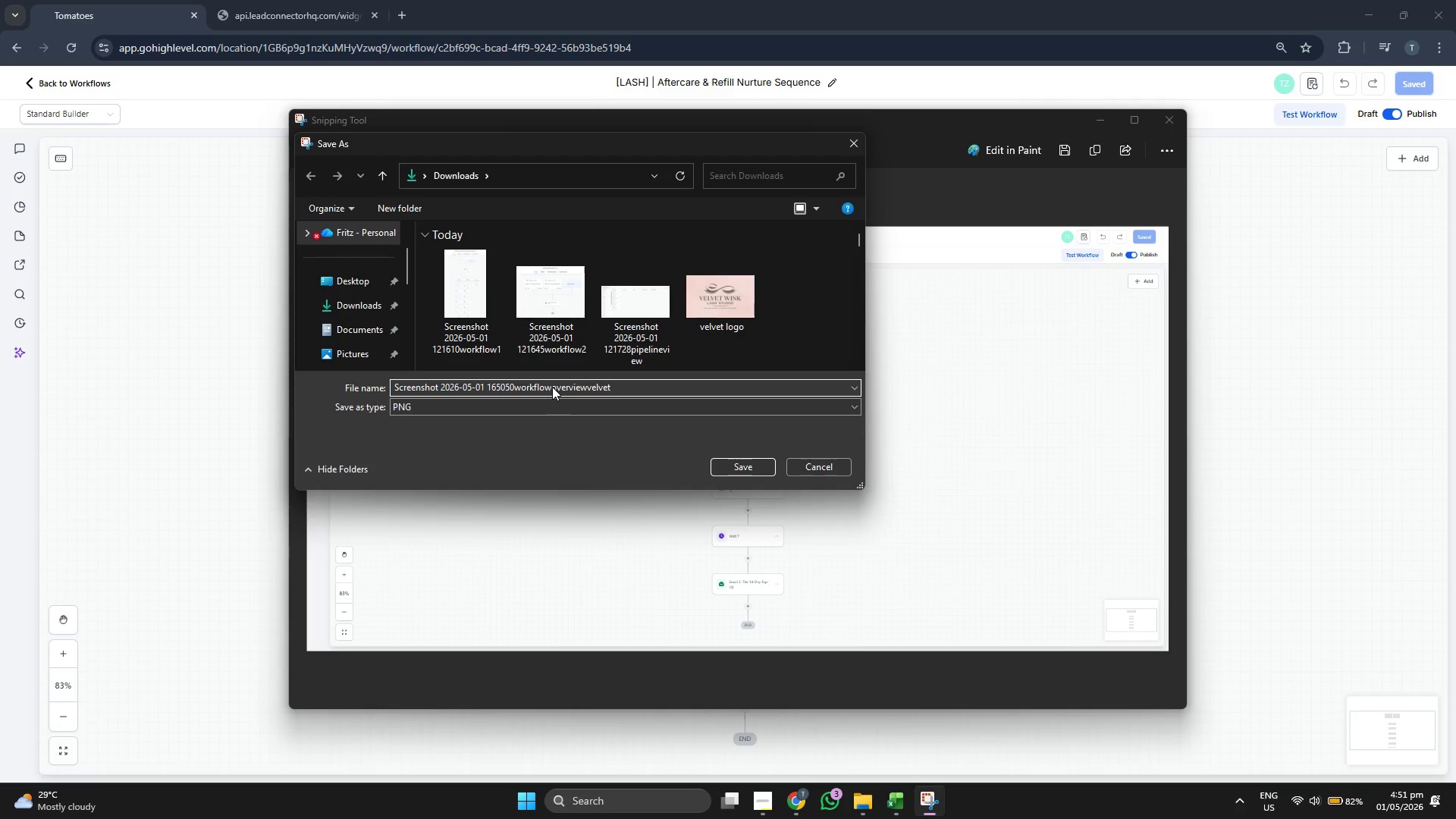 
key(Enter)
 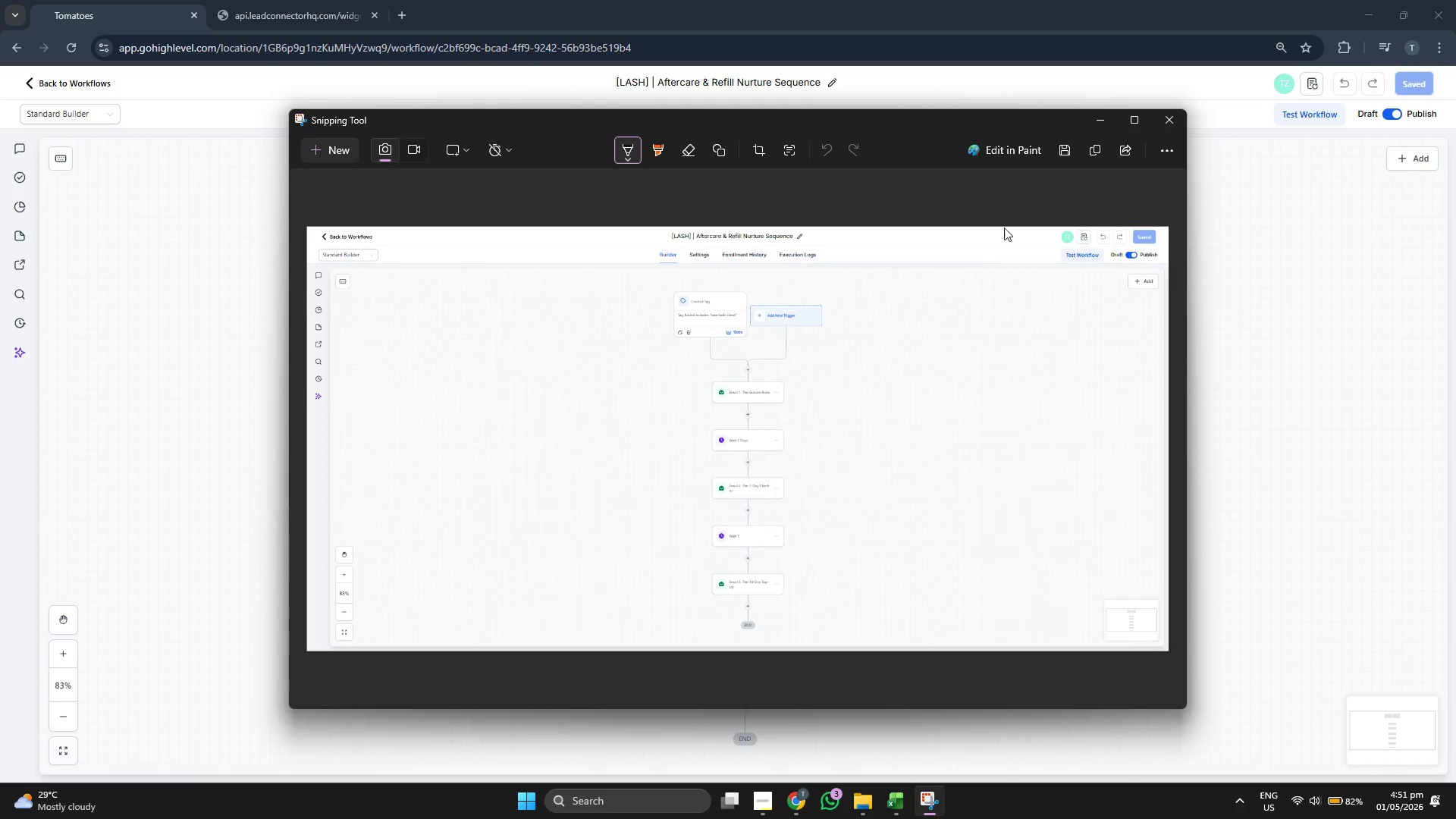 
left_click([1104, 121])
 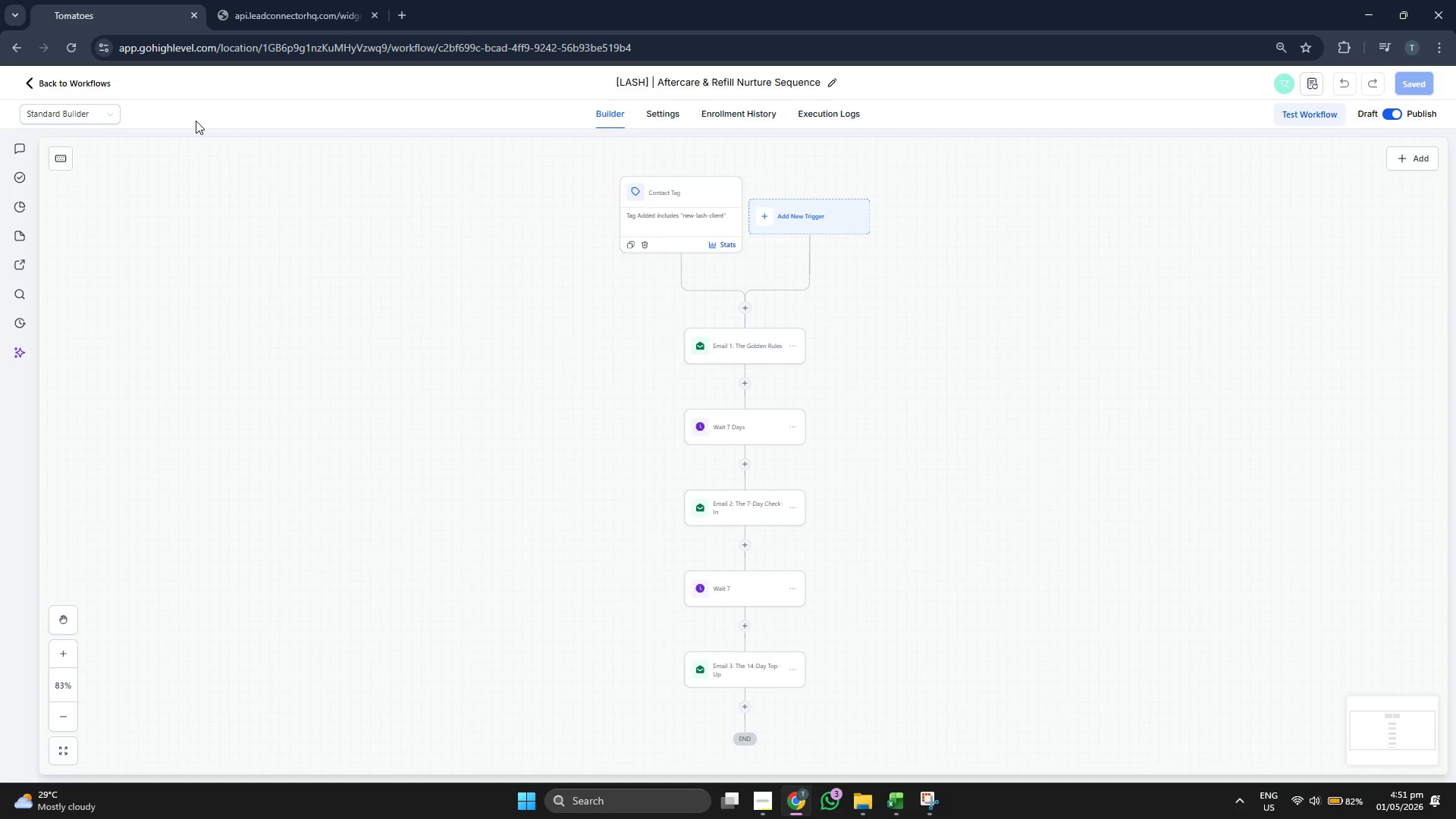 
left_click([96, 85])
 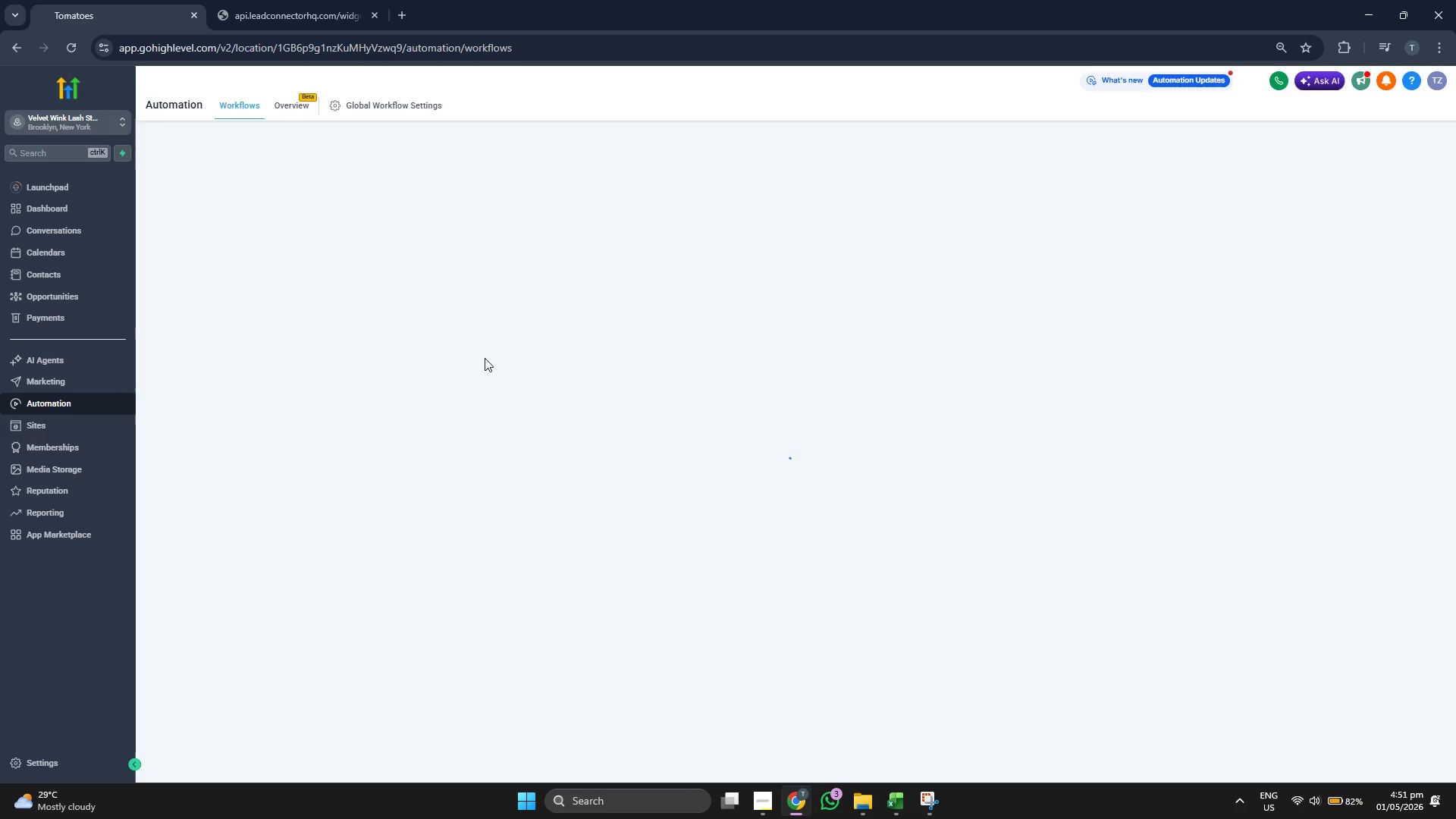 
wait(8.52)
 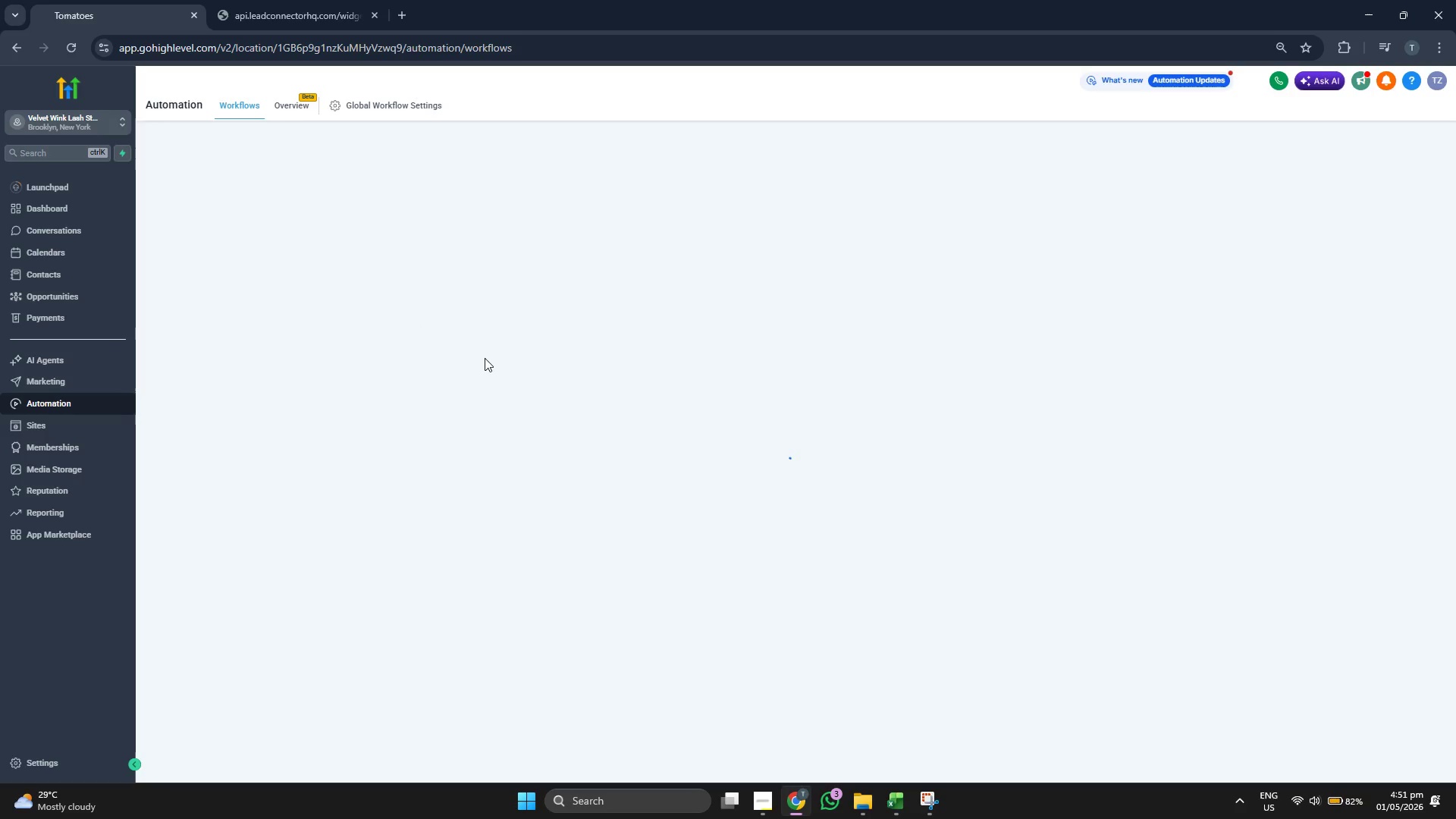 
left_click([662, 504])